 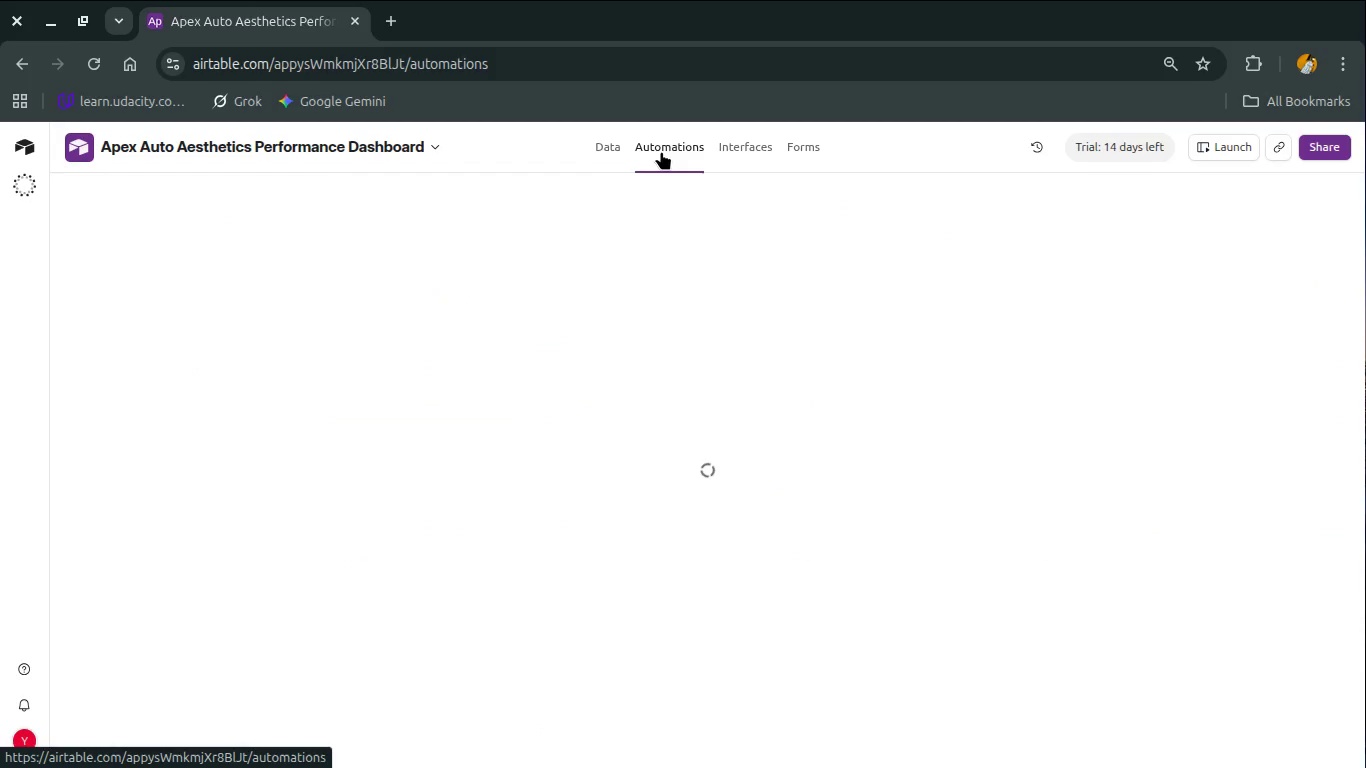 
mouse_move([796, 391])
 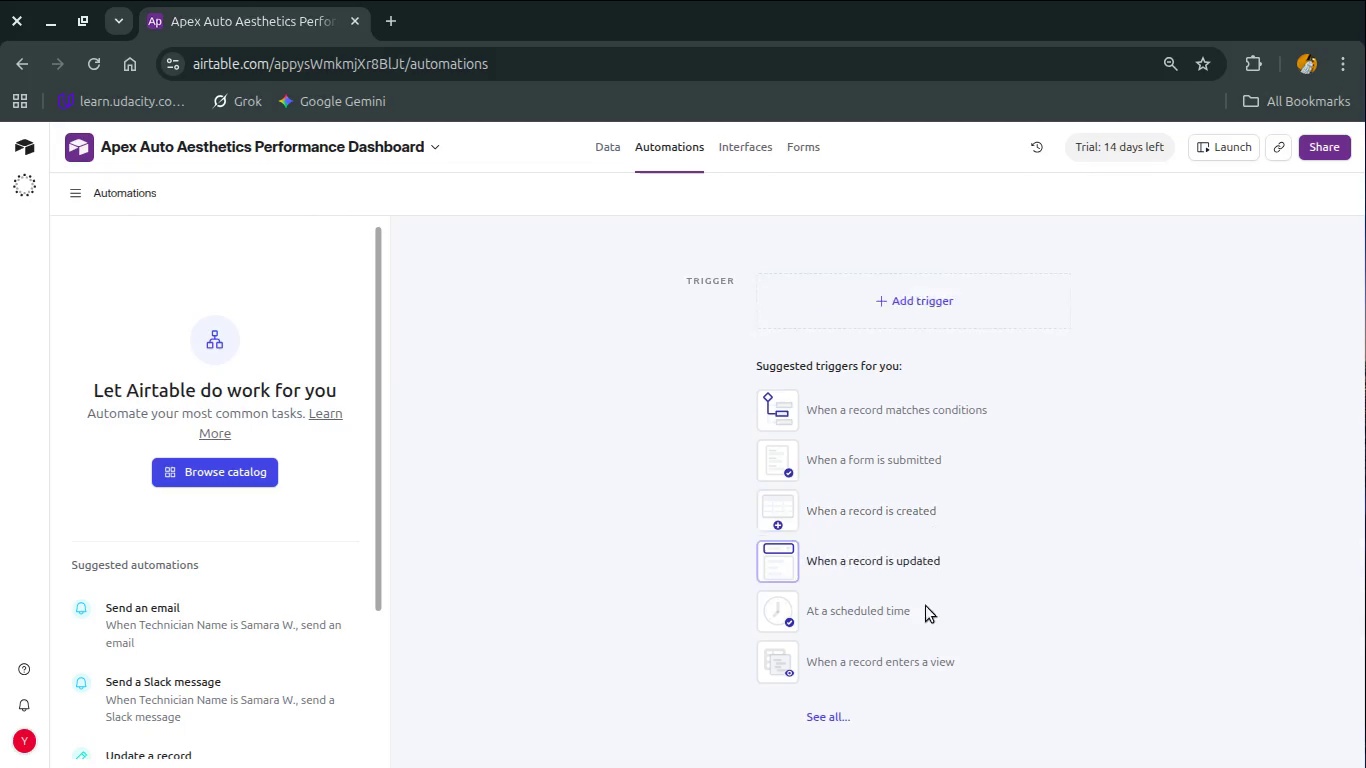 
wait(14.12)
 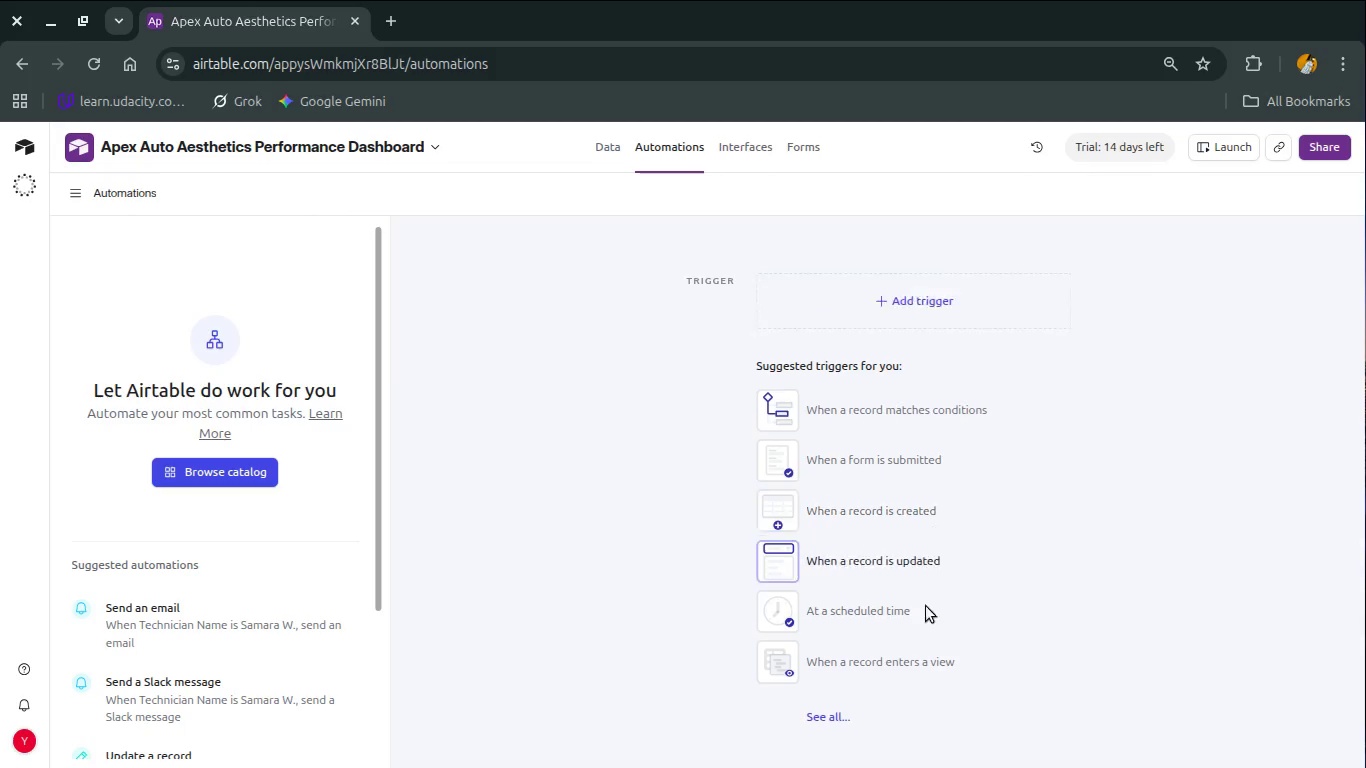 
left_click([897, 505])
 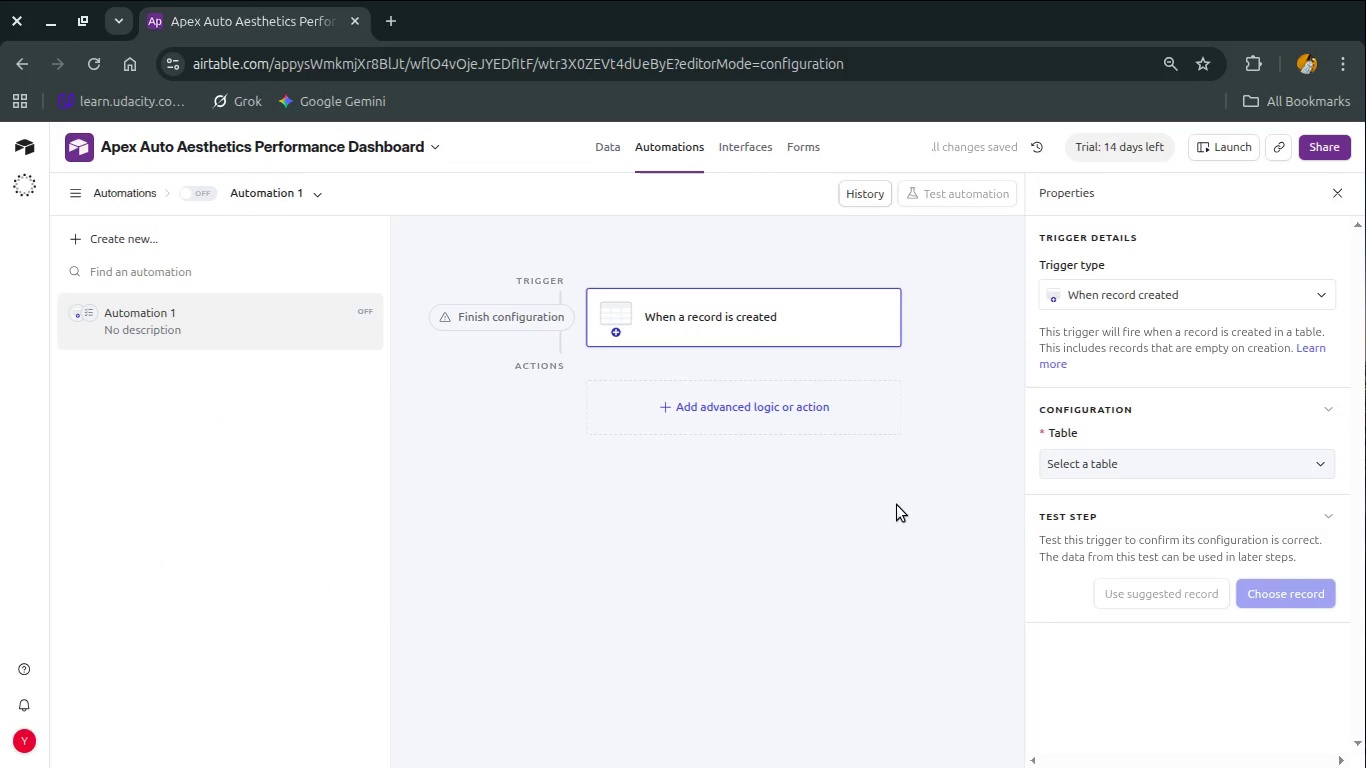 
wait(9.98)
 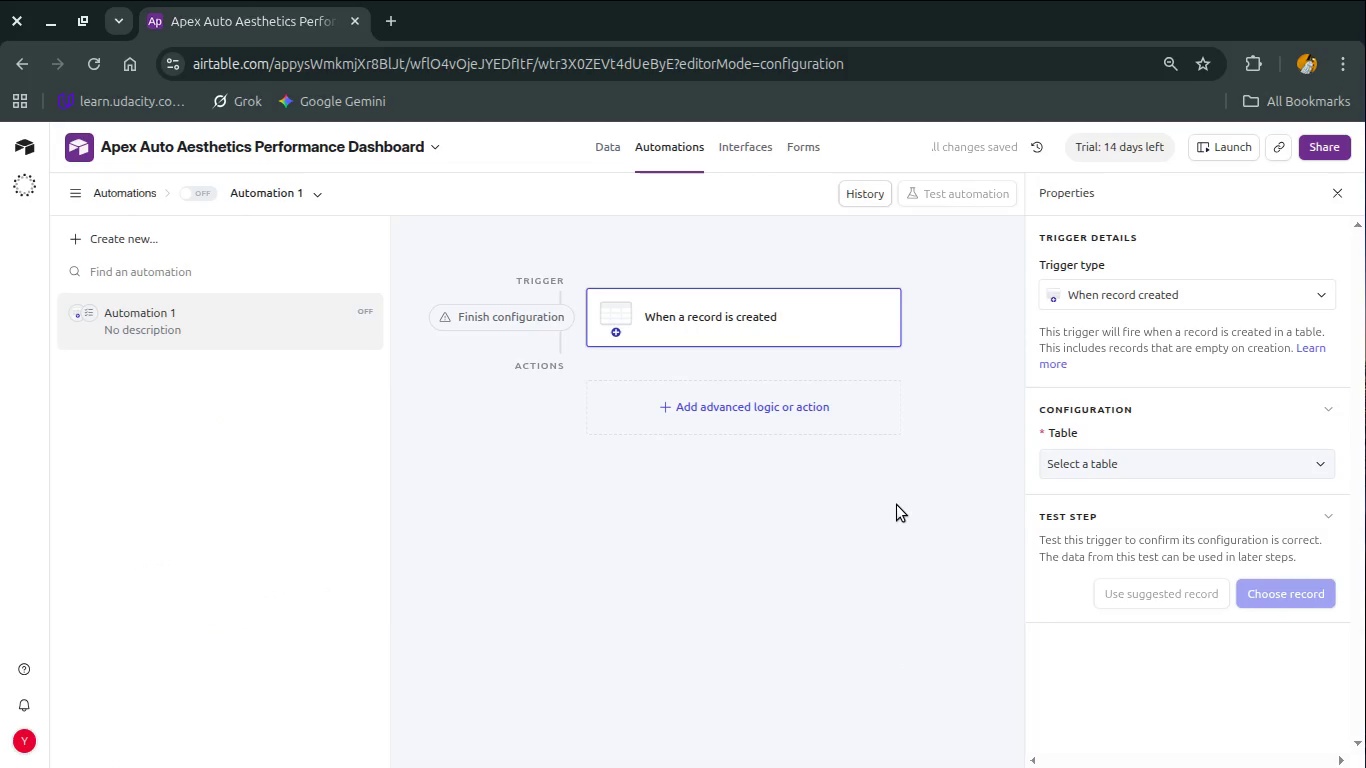 
left_click([1112, 293])
 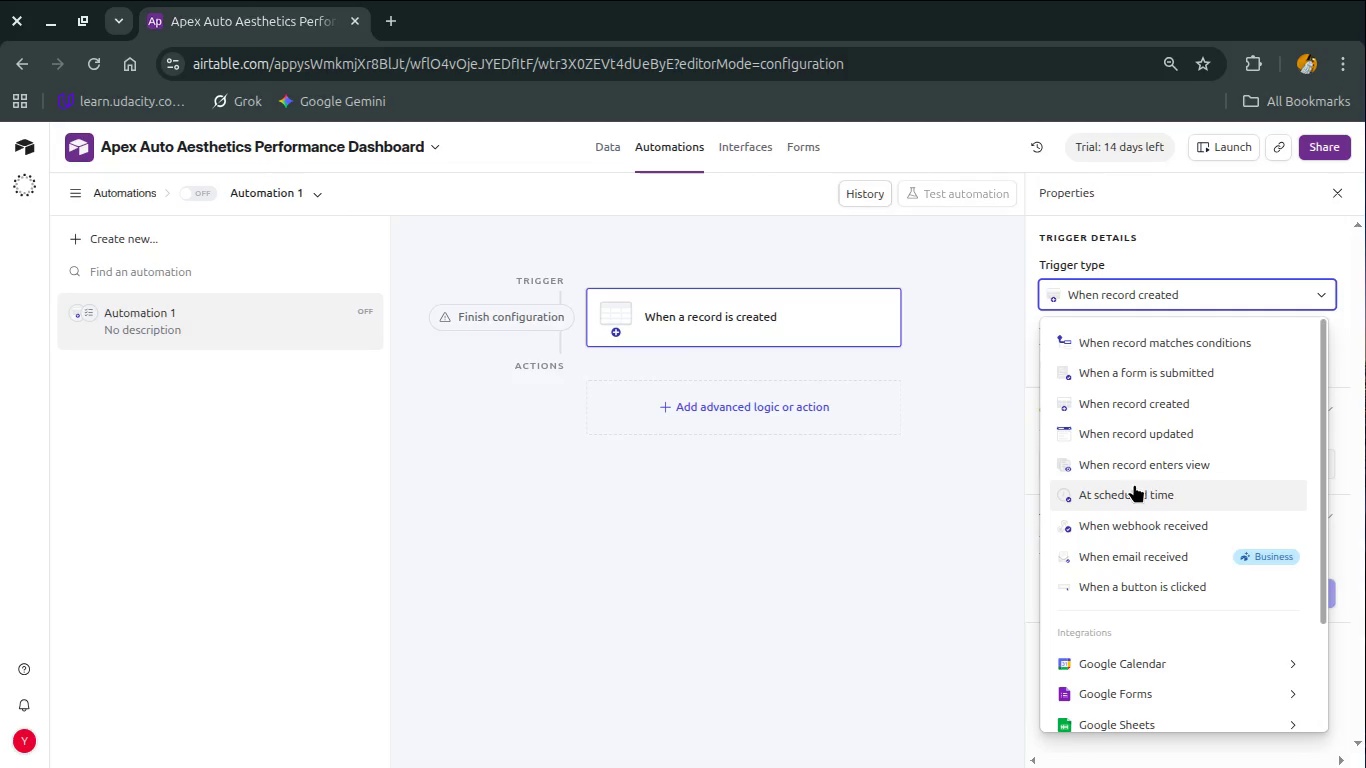 
wait(10.1)
 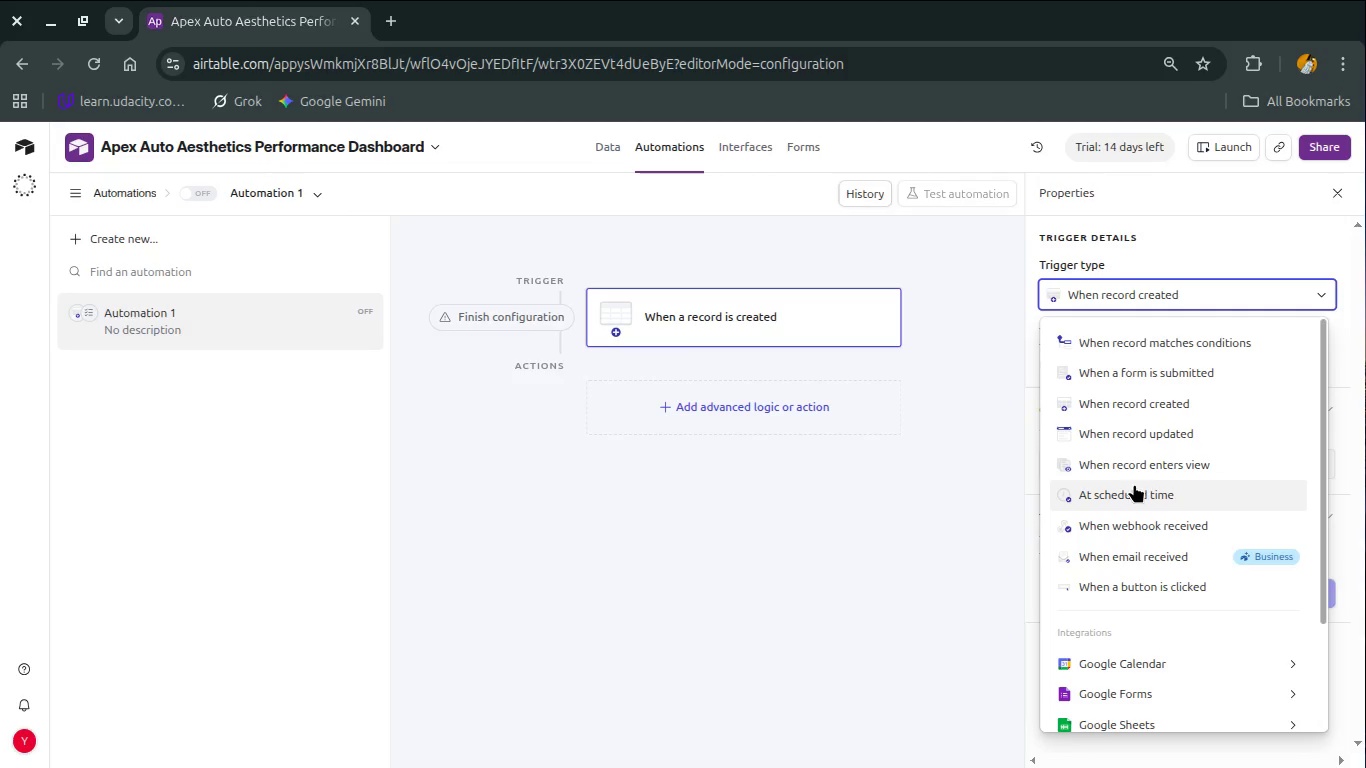 
scroll: coordinate [1134, 484], scroll_direction: up, amount: 2.0
 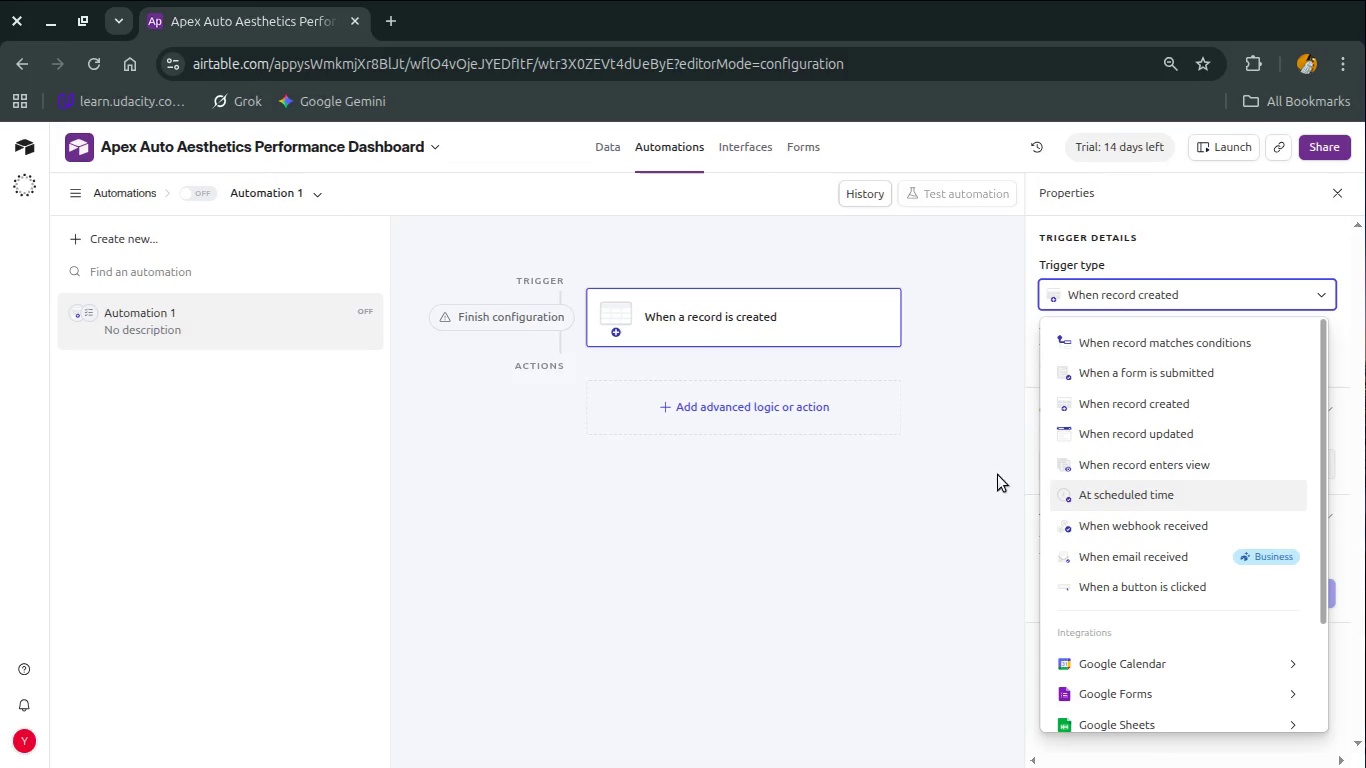 
left_click([877, 538])
 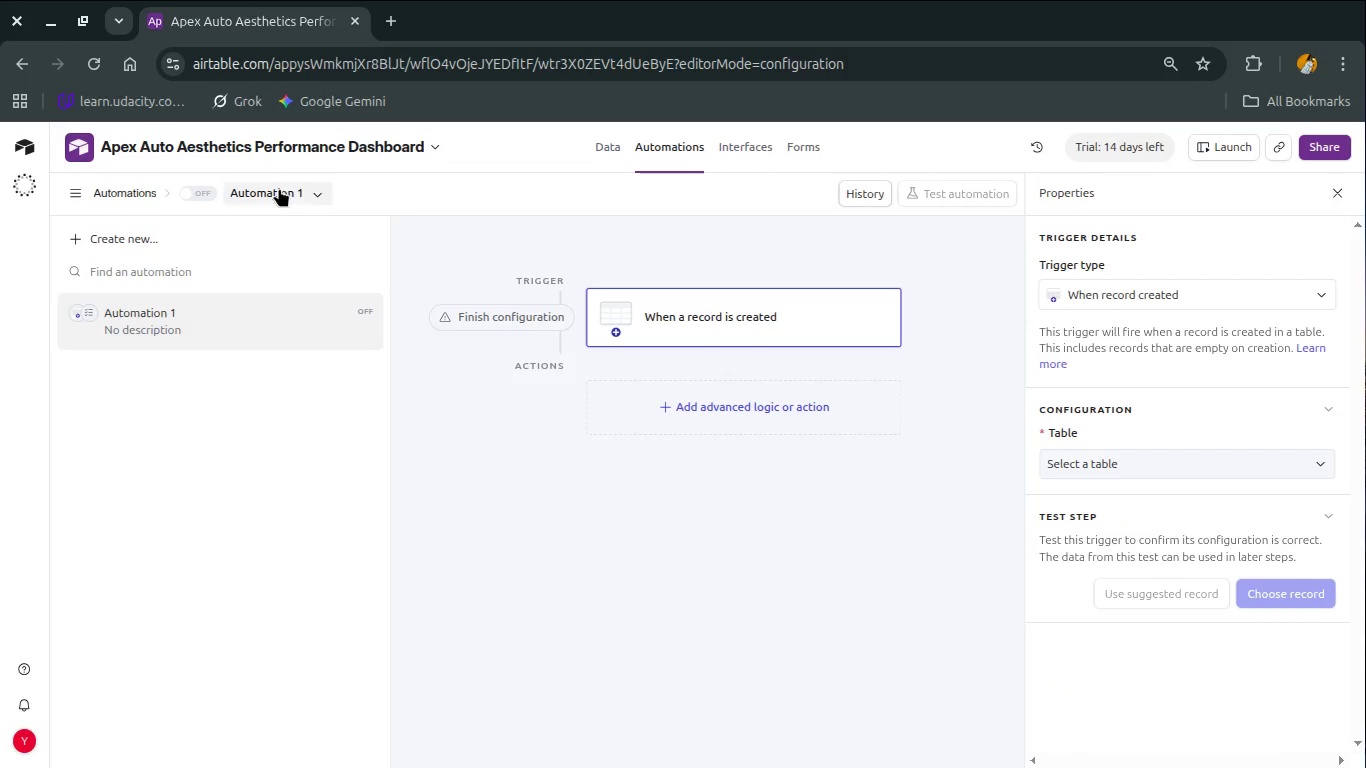 
double_click([265, 187])
 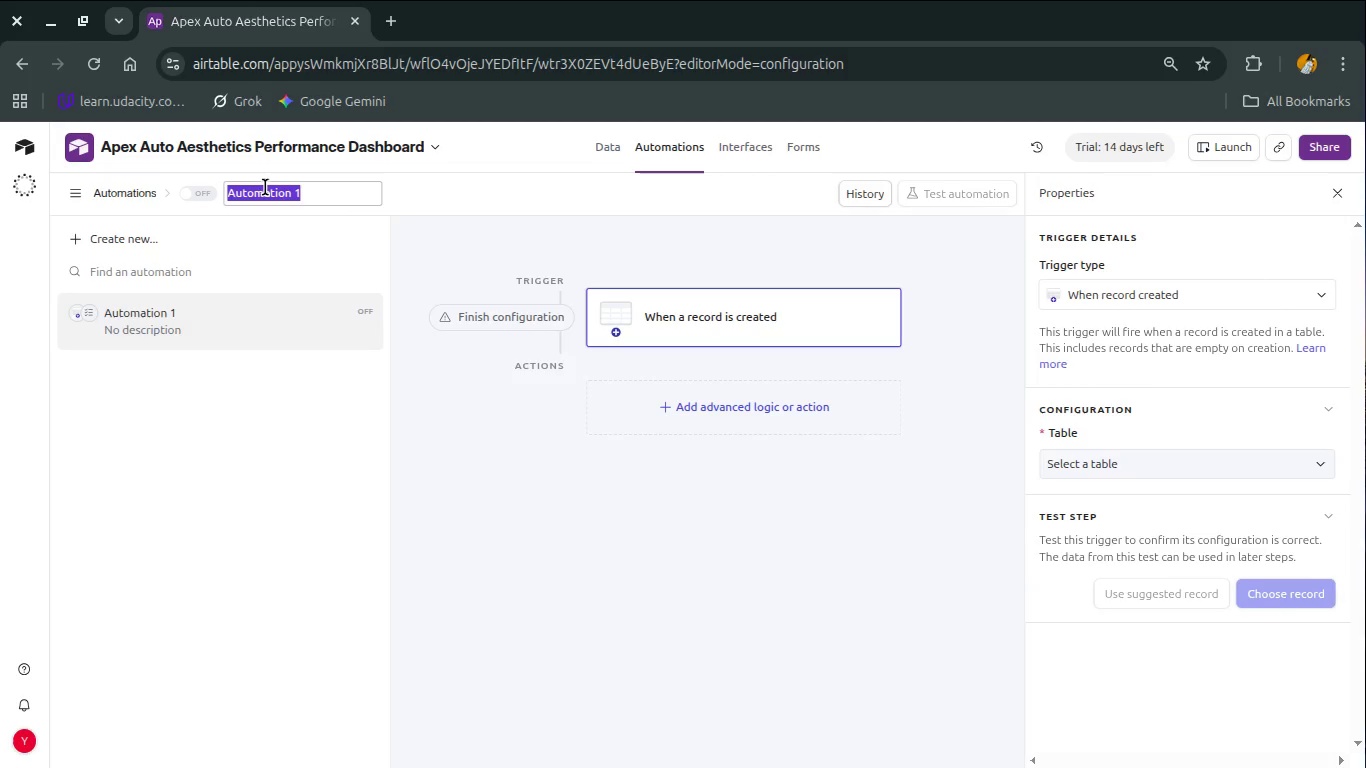 
type(High Value Upsell Alrt)
 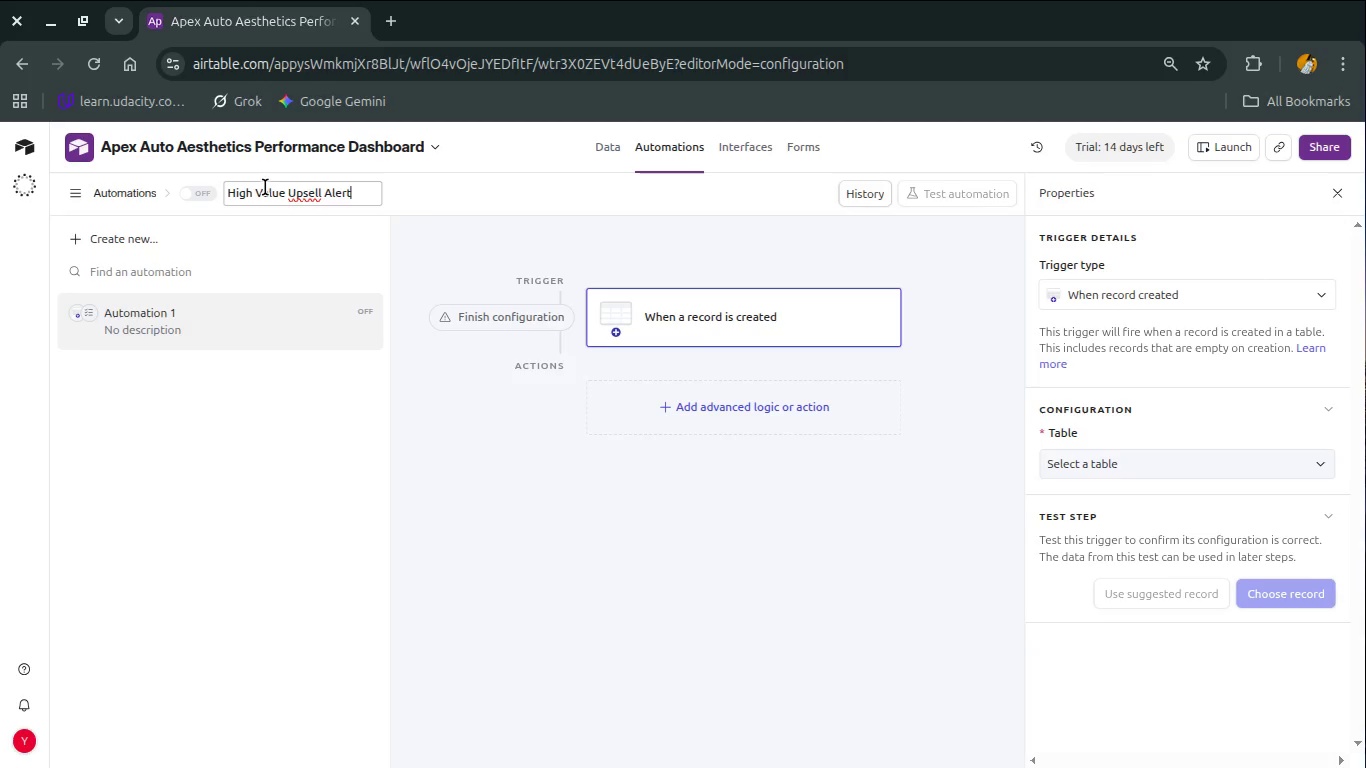 
left_click([514, 434])
 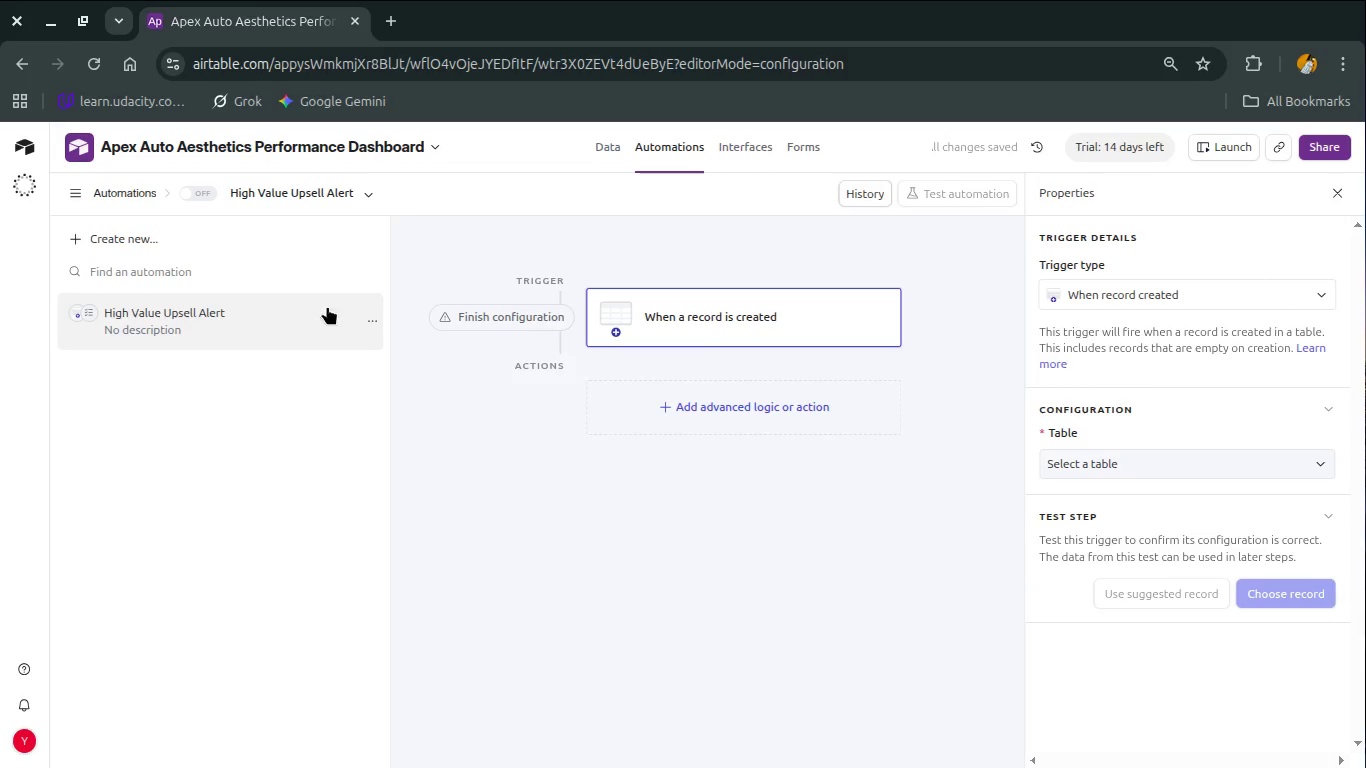 
left_click_drag(start_coordinate=[664, 293], to_coordinate=[1041, 353])
 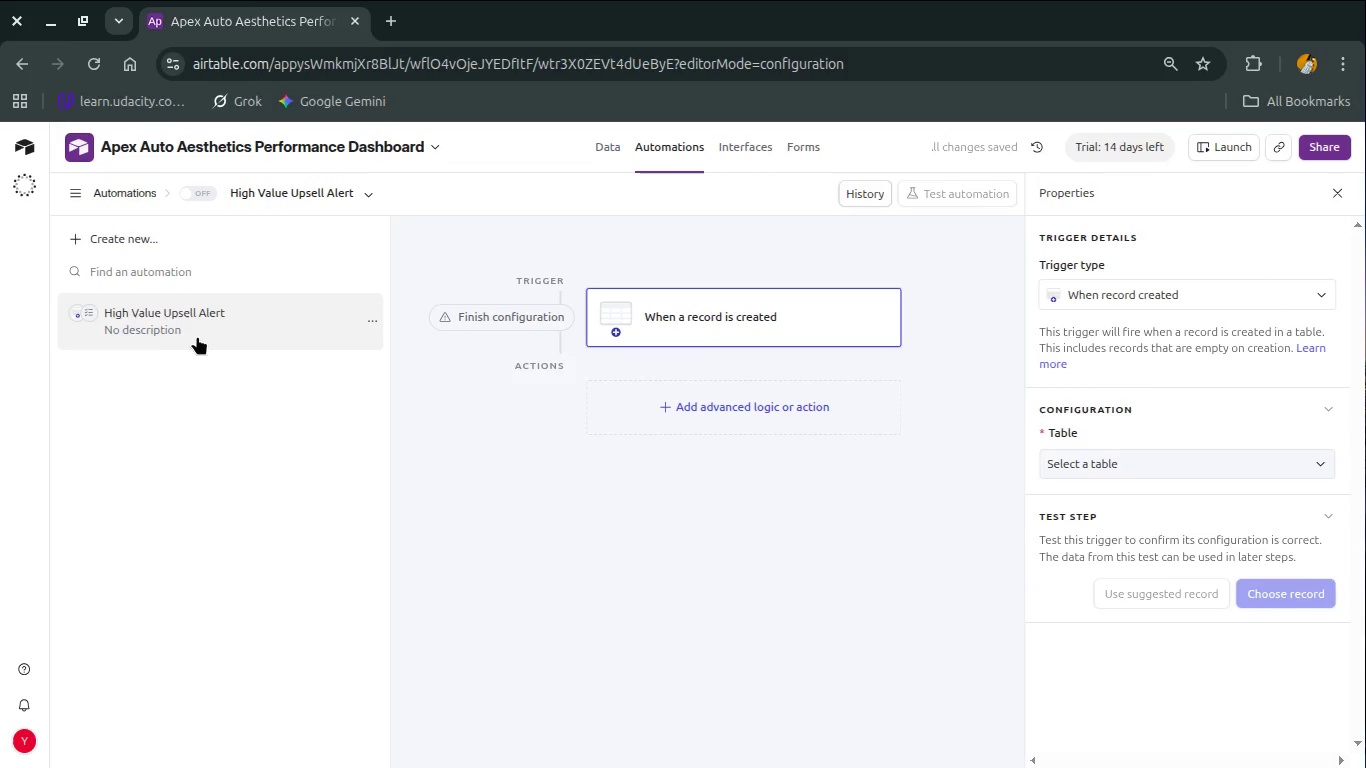 
double_click([155, 329])
 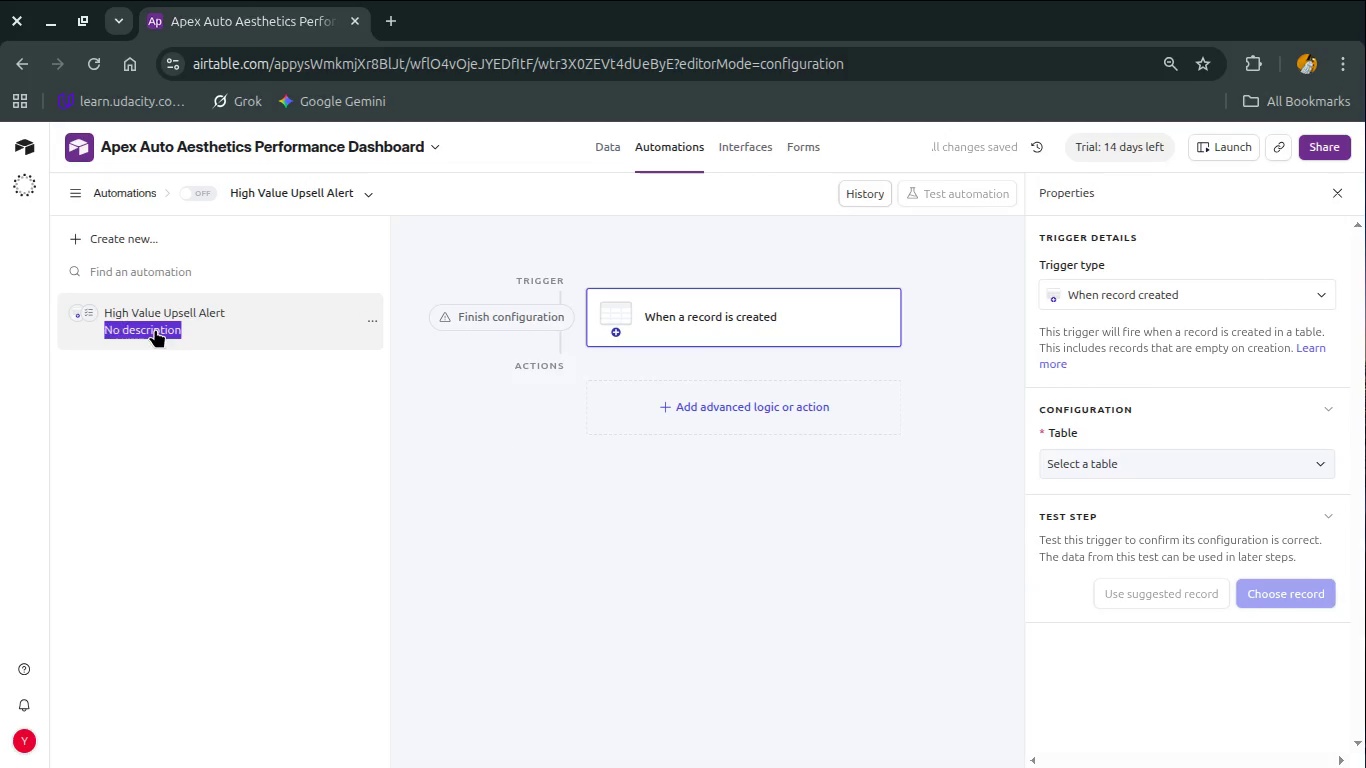 
triple_click([155, 329])
 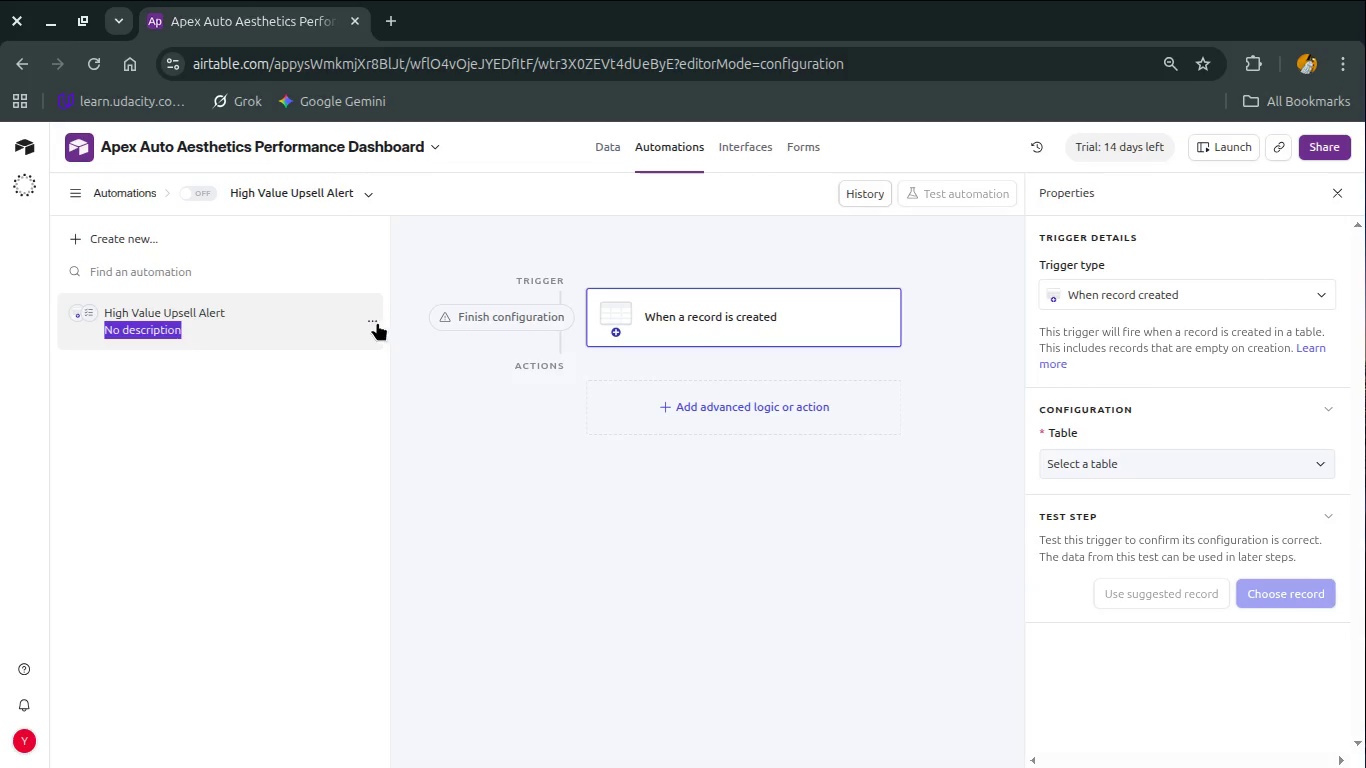 
left_click([370, 322])
 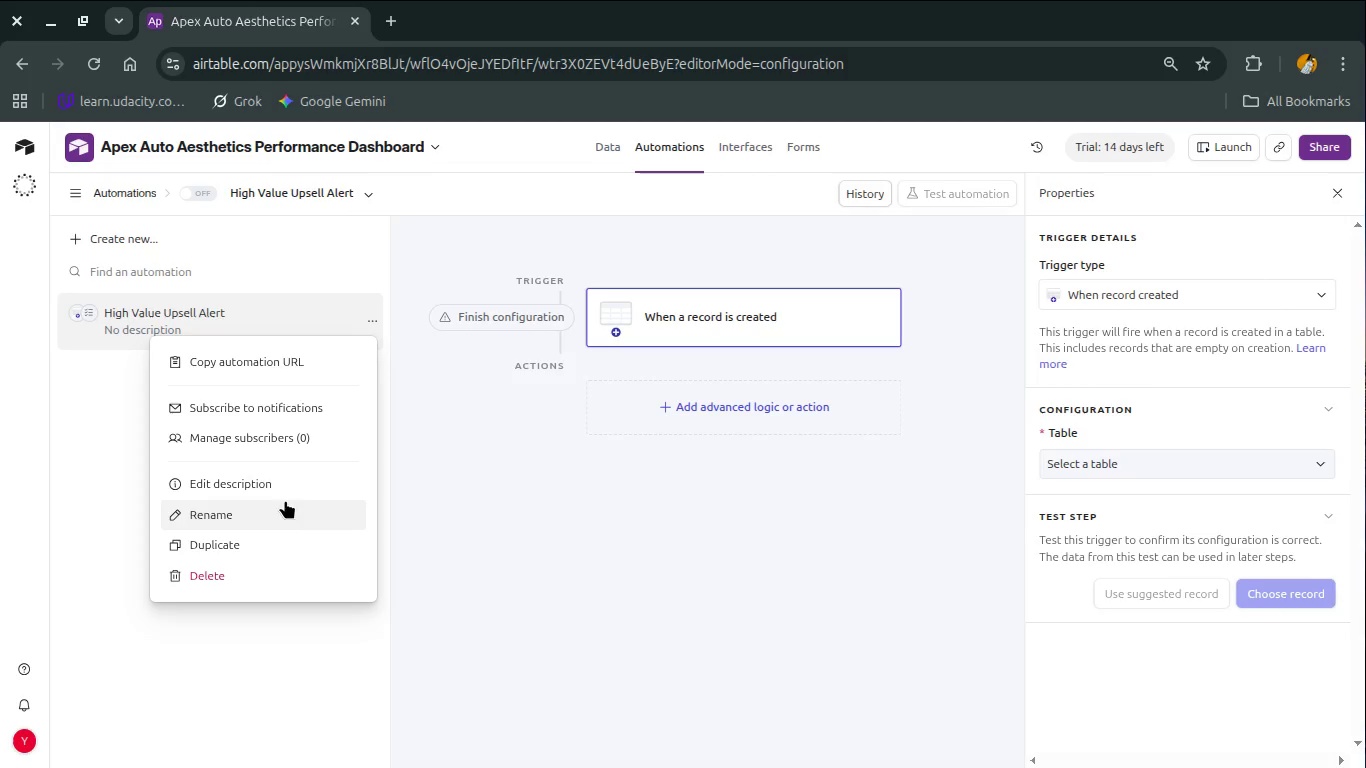 
left_click([282, 477])
 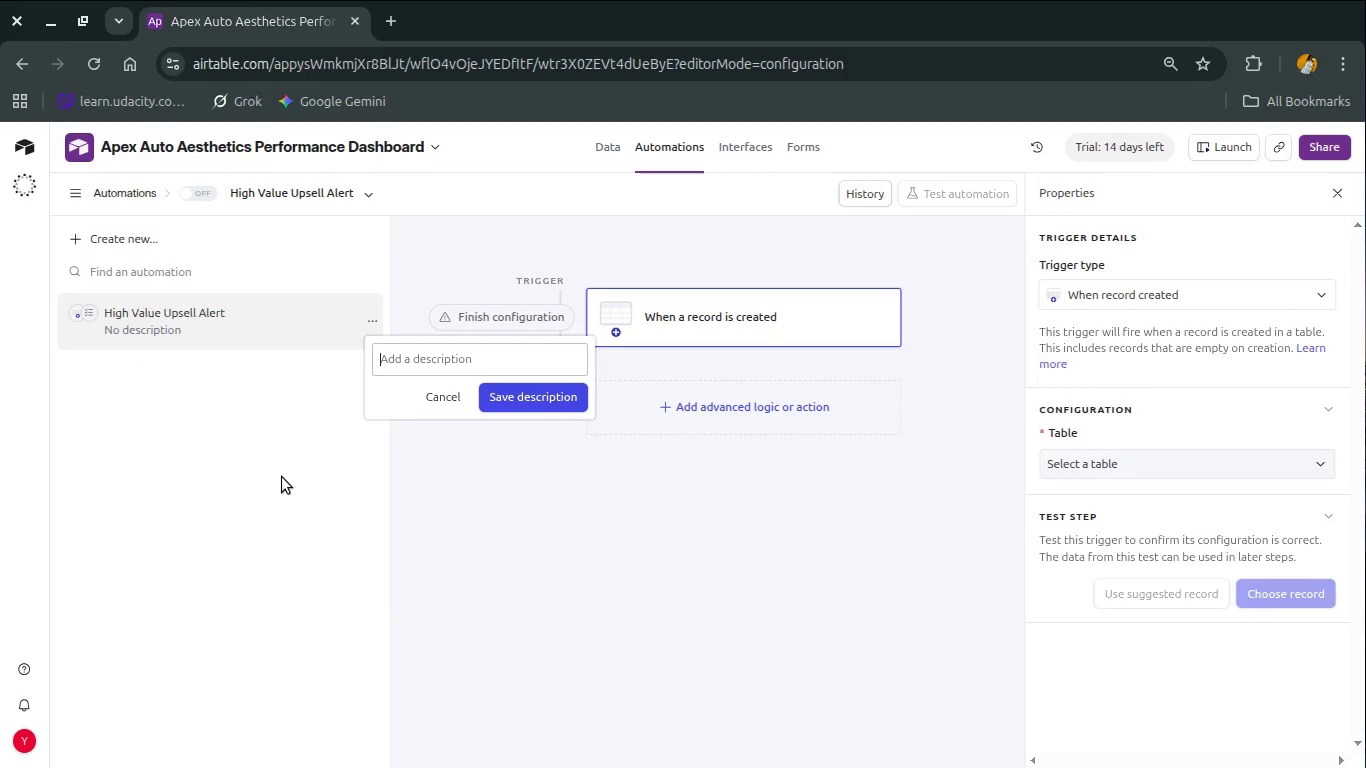 
type(Detects high-cav)
key(Backspace)
key(Backspace)
key(Backspace)
type(value upsell jobs nd flags tehm for e)
key(Backspace)
key(Backspace)
key(Backspace)
key(Backspace)
key(Backspace)
key(Backspace)
key(Backspace)
key(Backspace)
key(Backspace)
type(hem for performance tracking)
 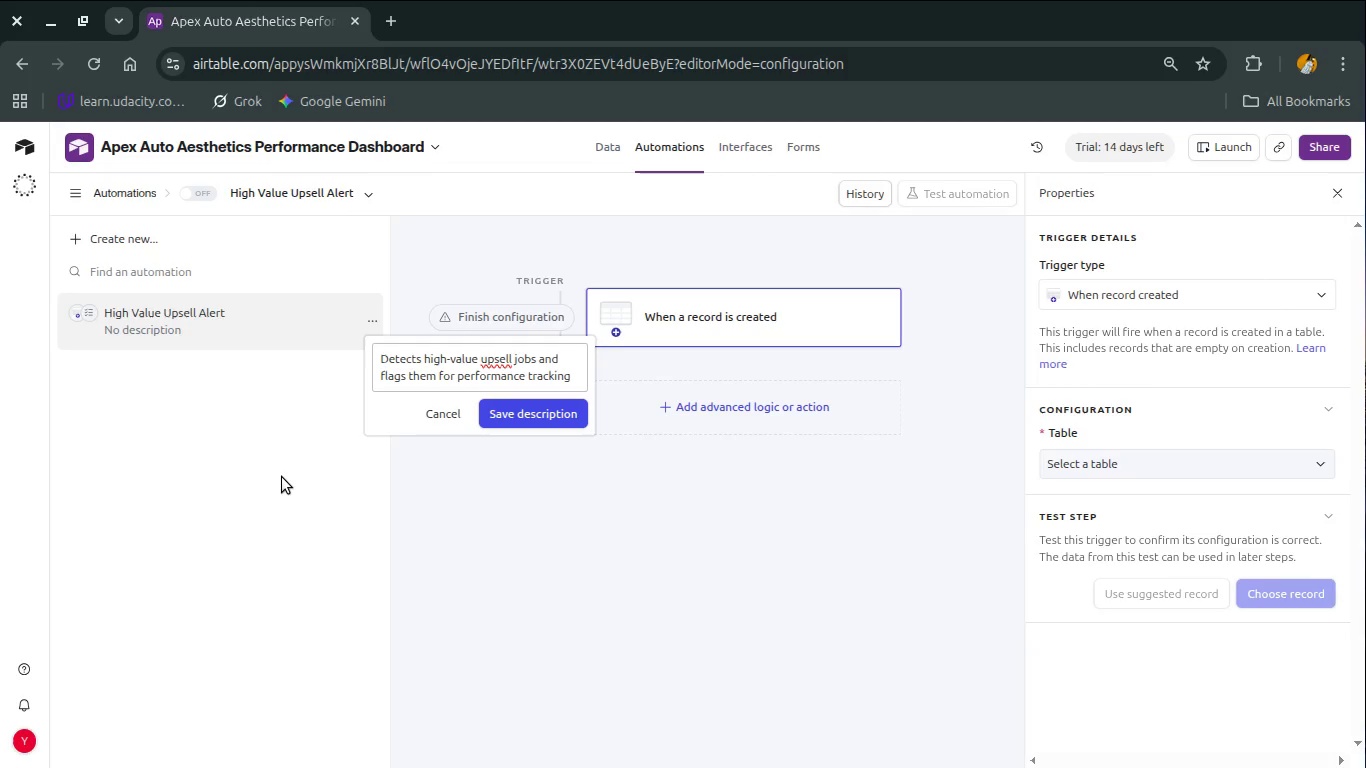 
 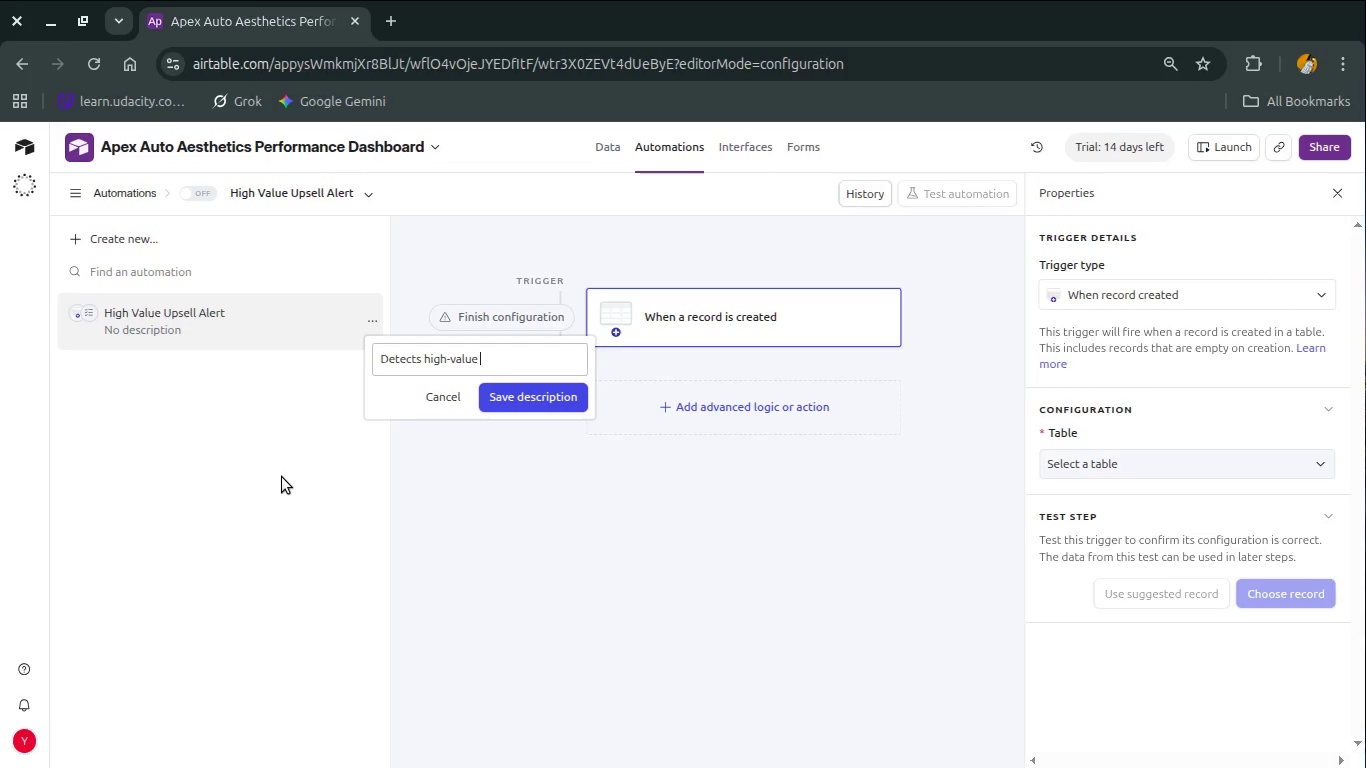 
key(Alt+AltLeft)
 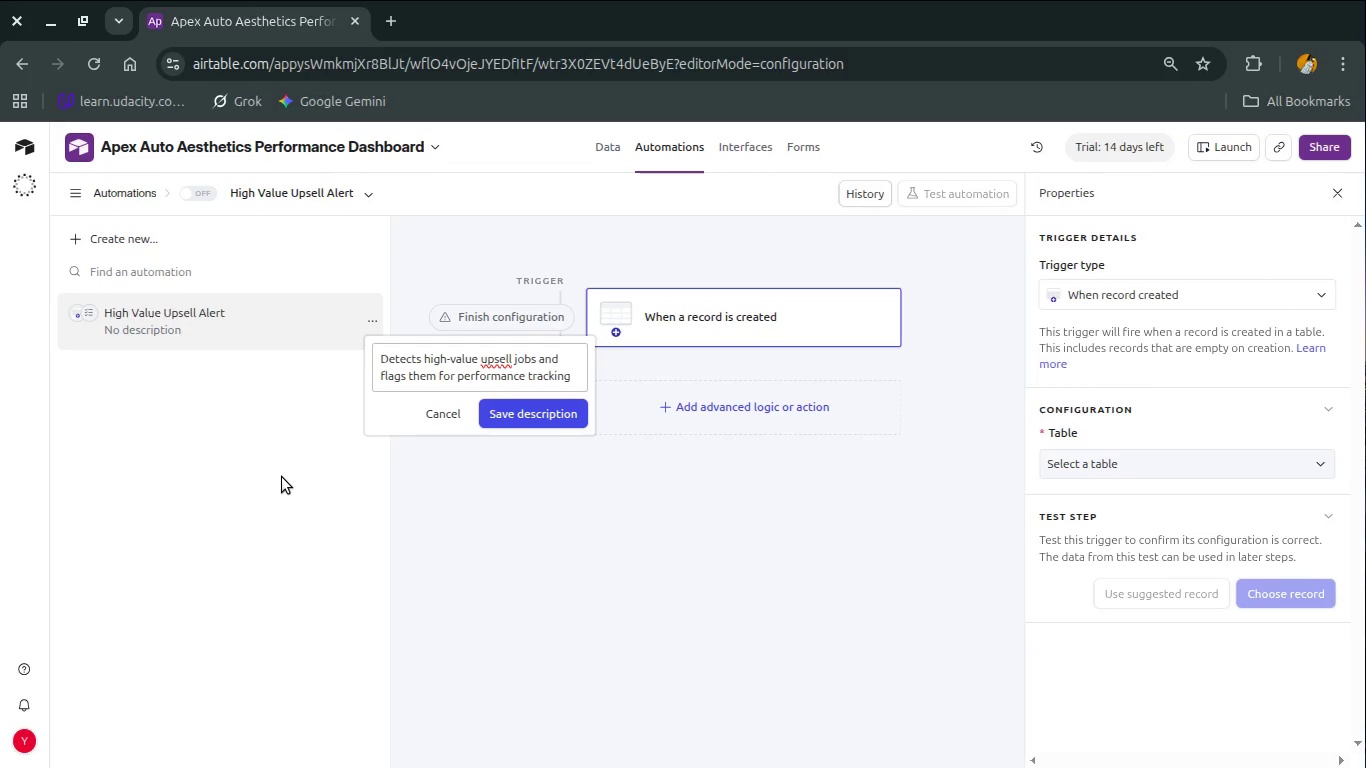 
key(Alt+Tab)